 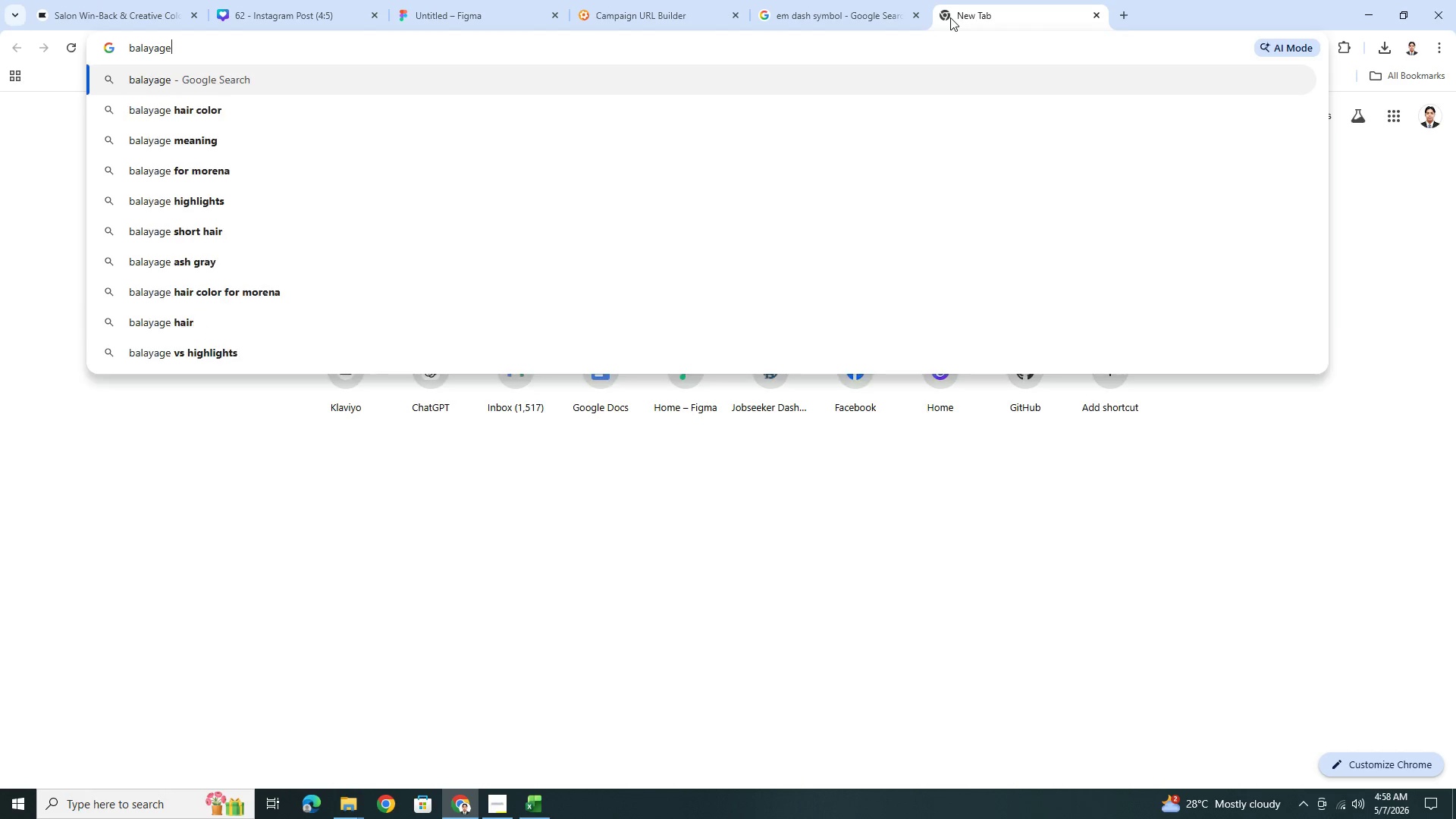 
key(Enter)
 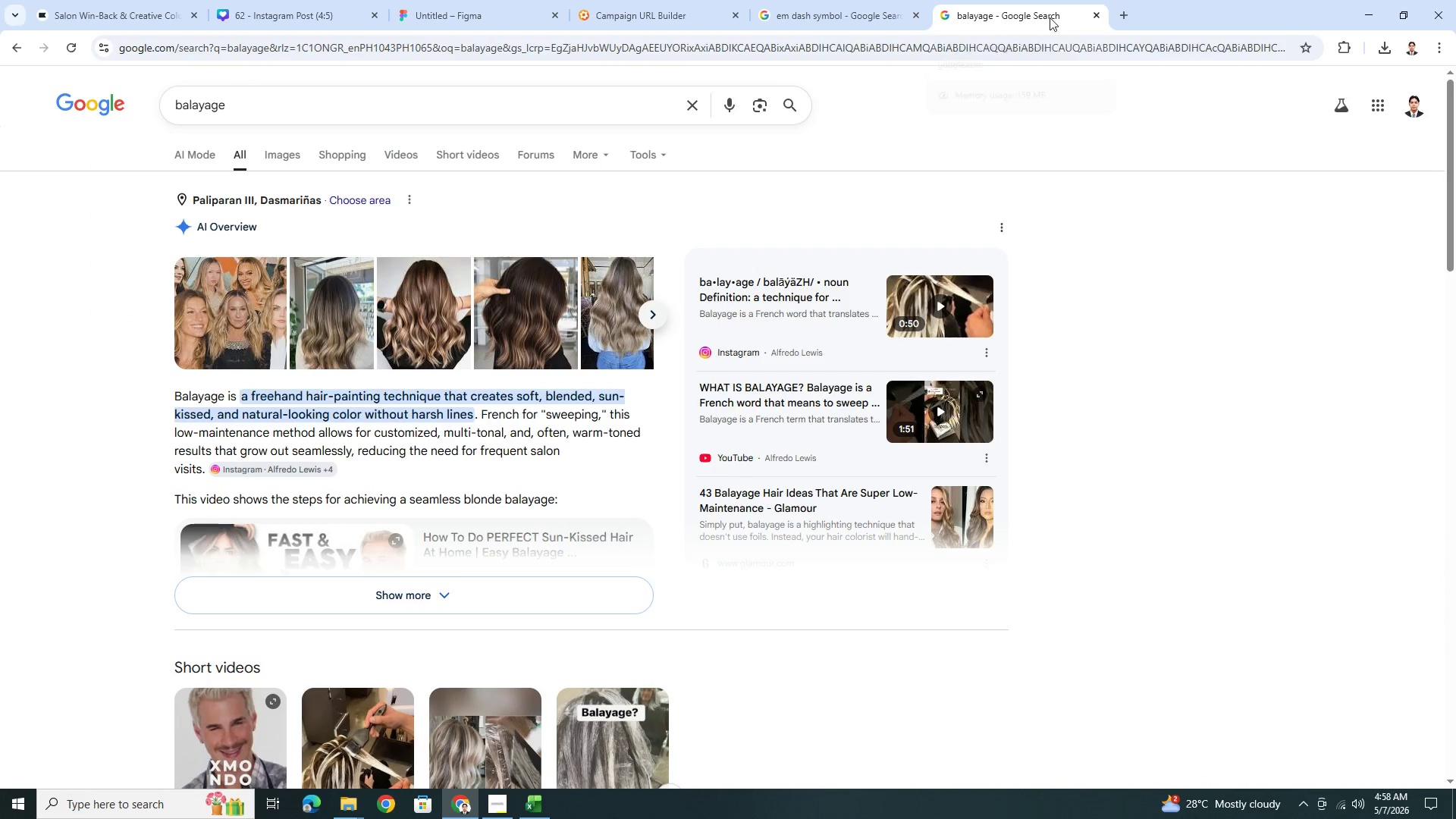 
wait(6.81)
 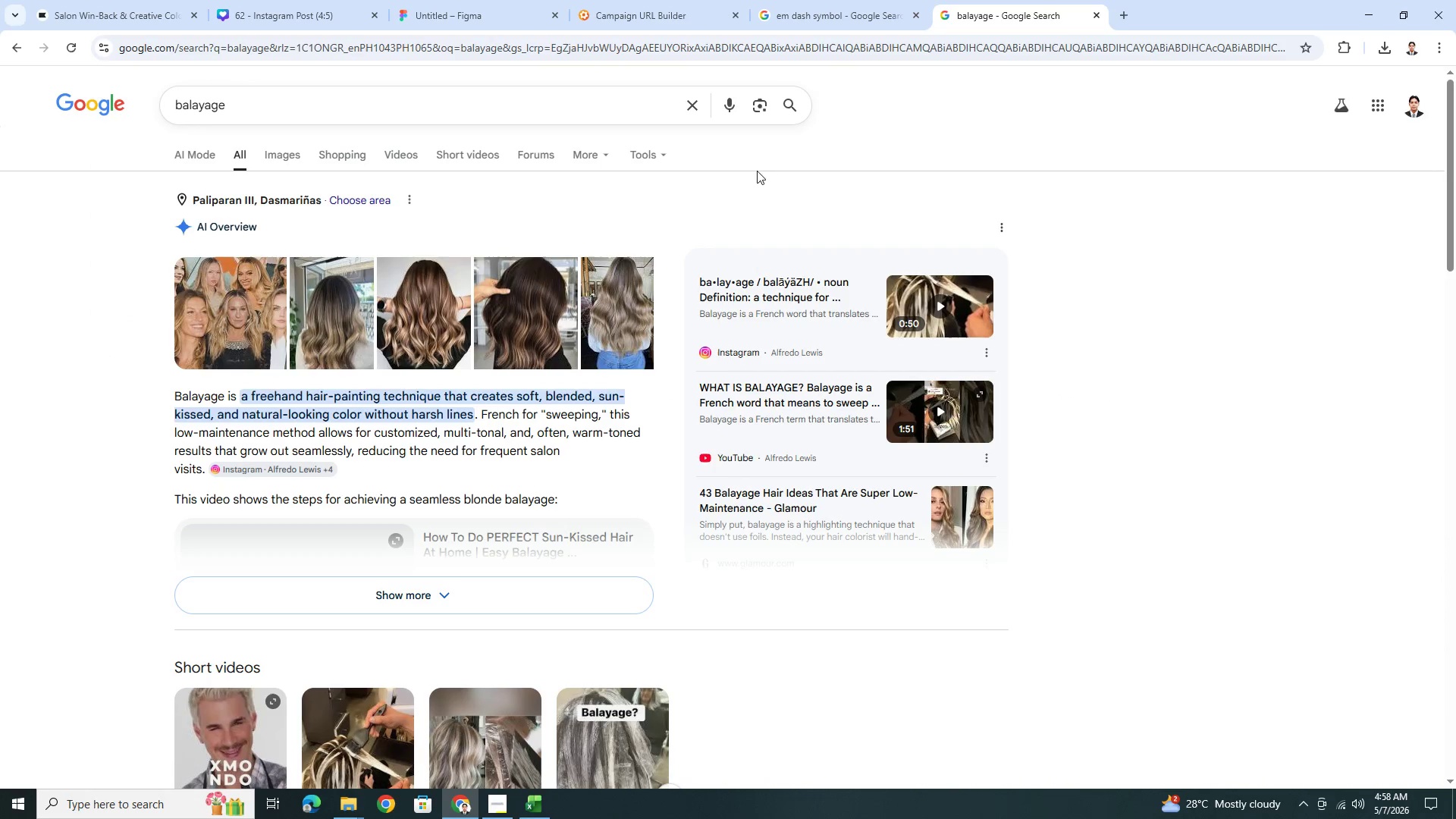 
left_click([1094, 14])
 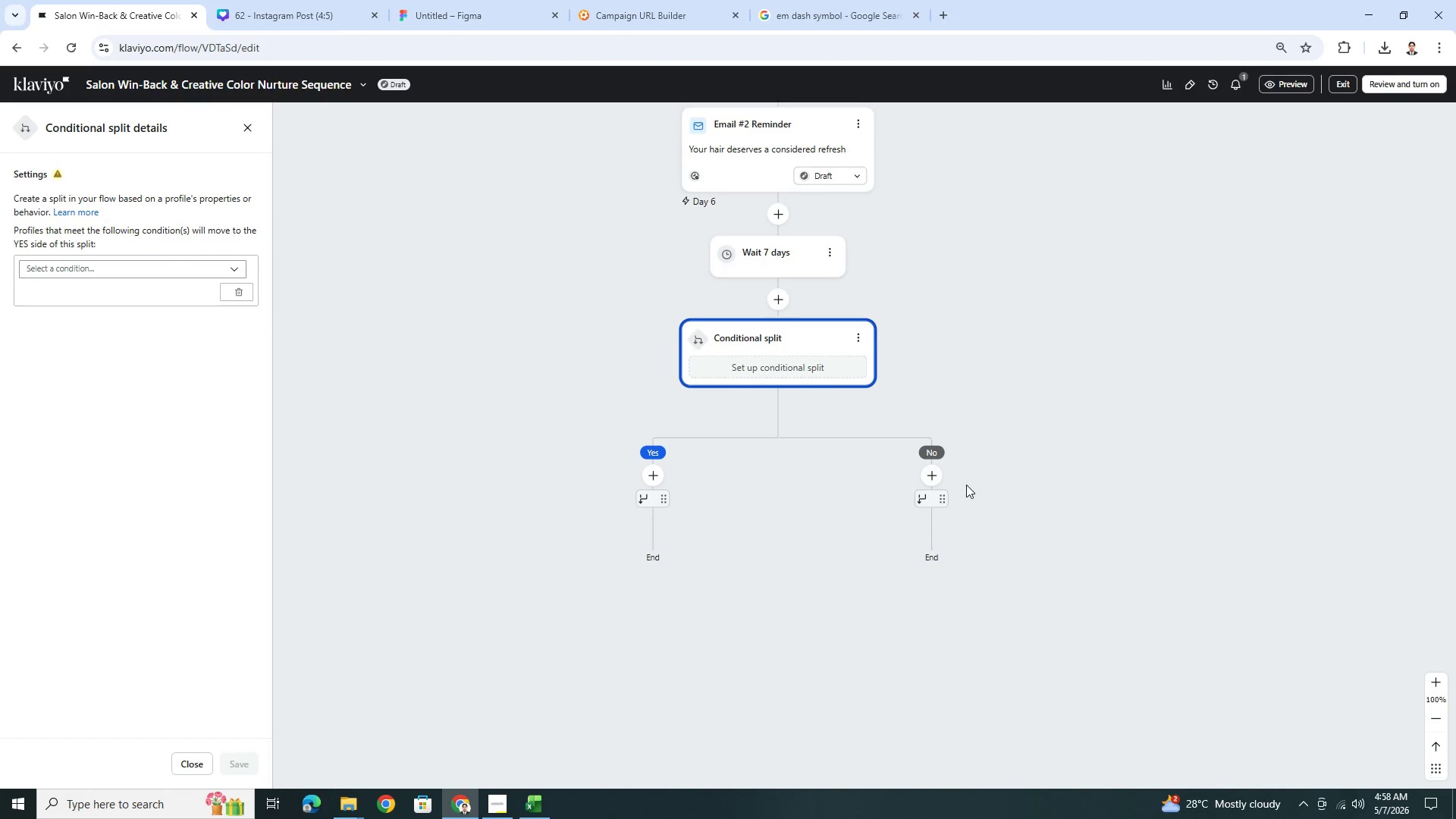 
left_click_drag(start_coordinate=[1048, 340], to_coordinate=[1044, 364])
 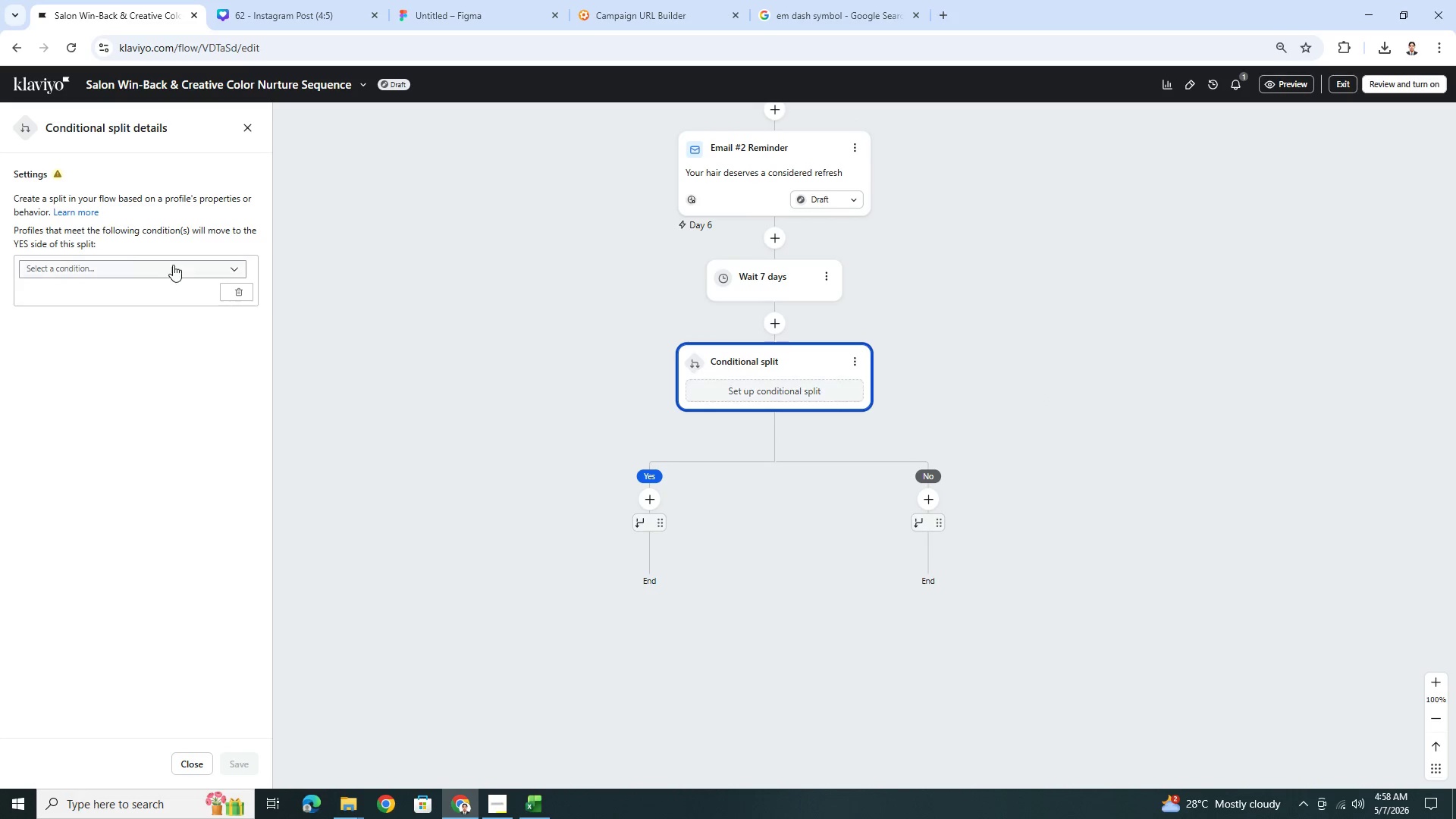 
left_click([126, 277])
 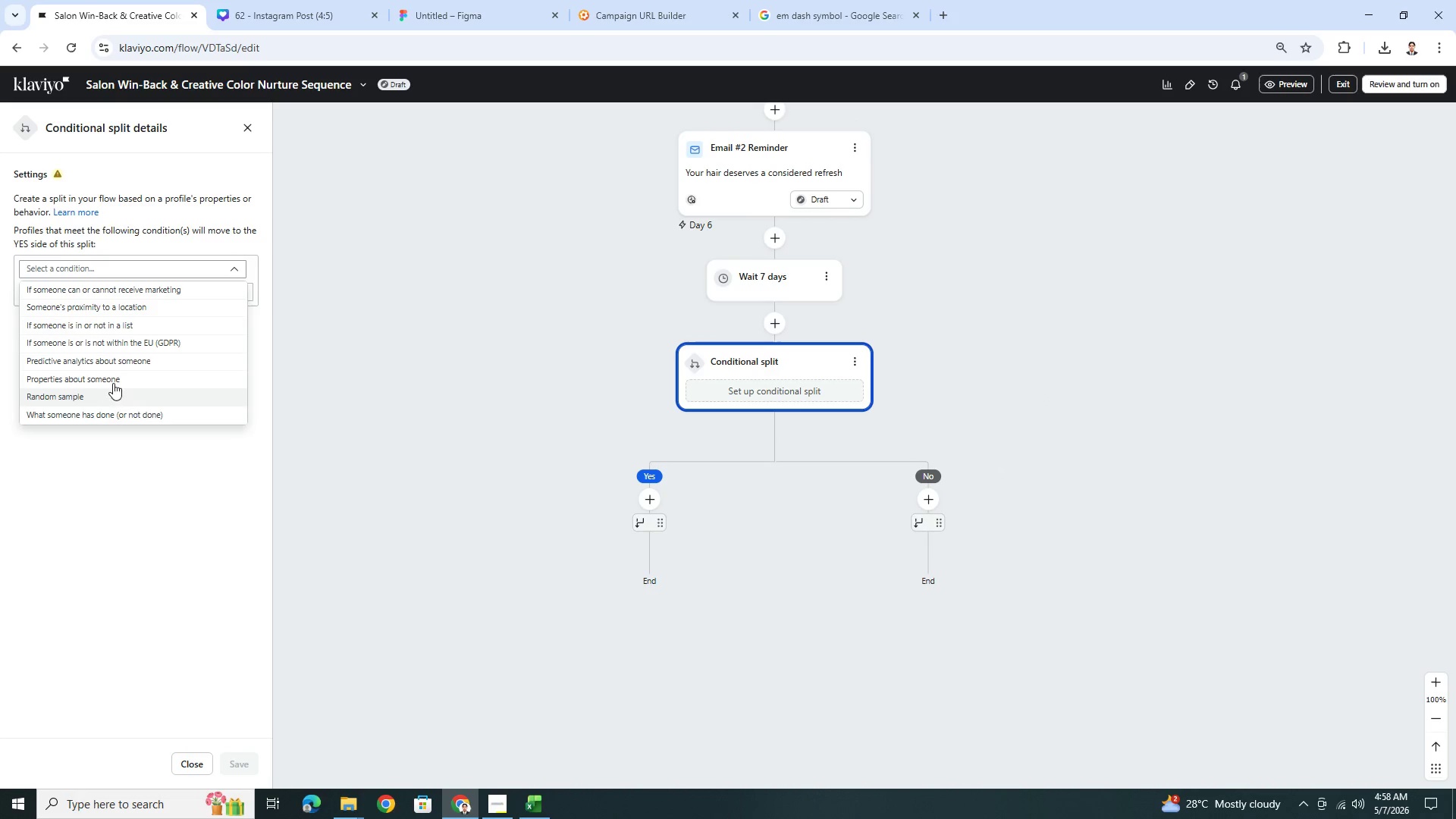 
left_click([114, 380])
 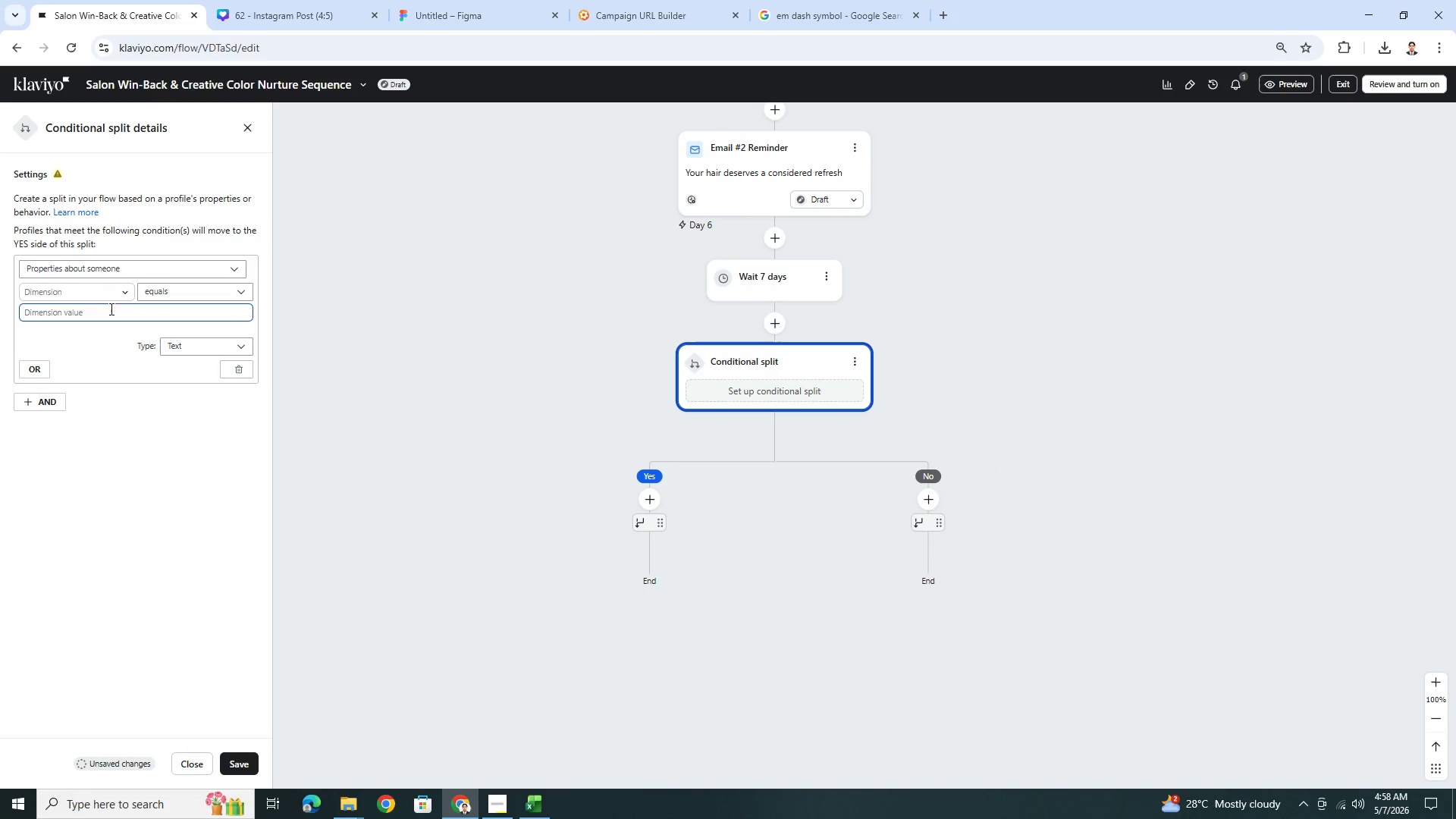 
left_click([108, 287])
 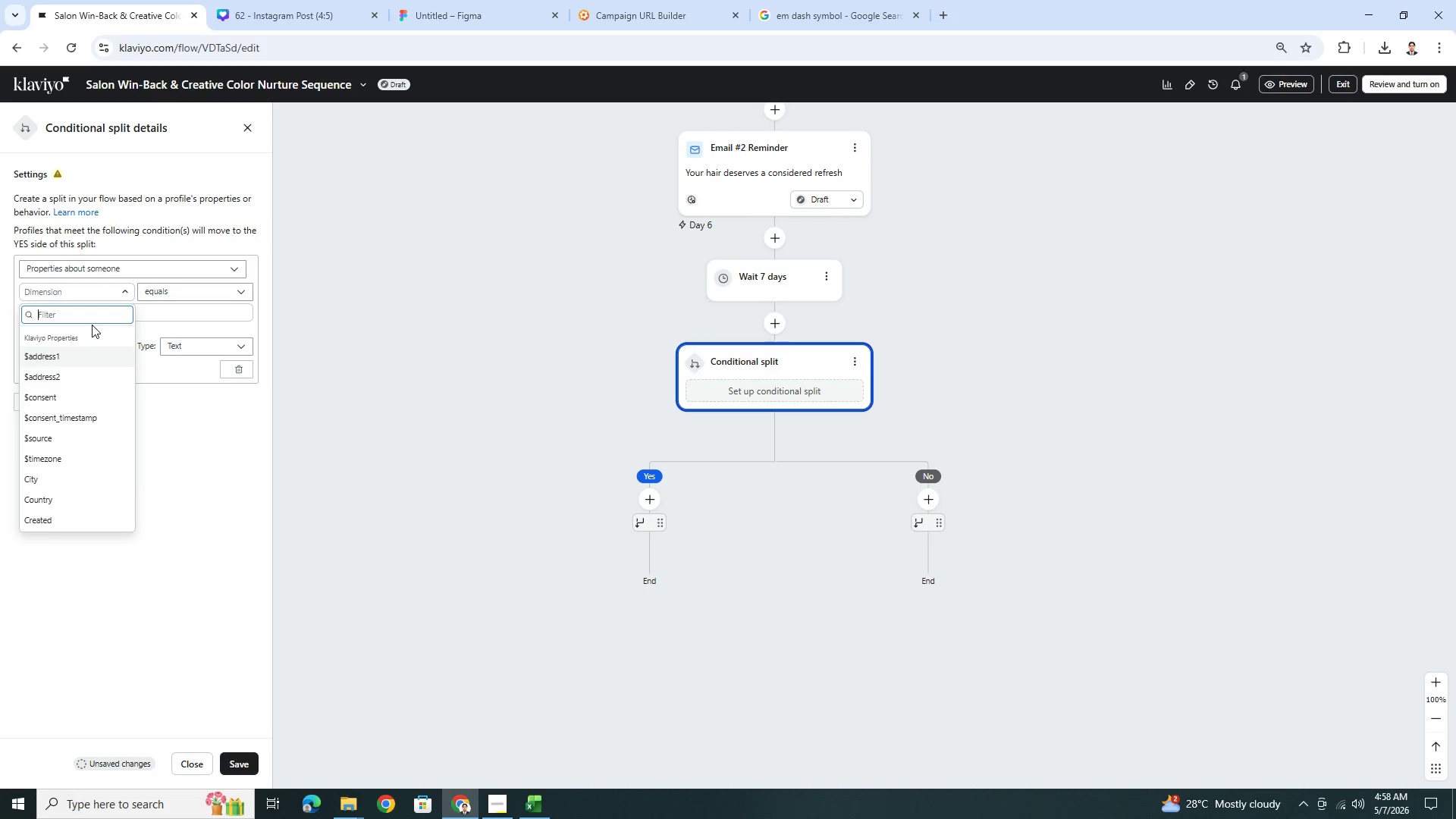 
type(last)
 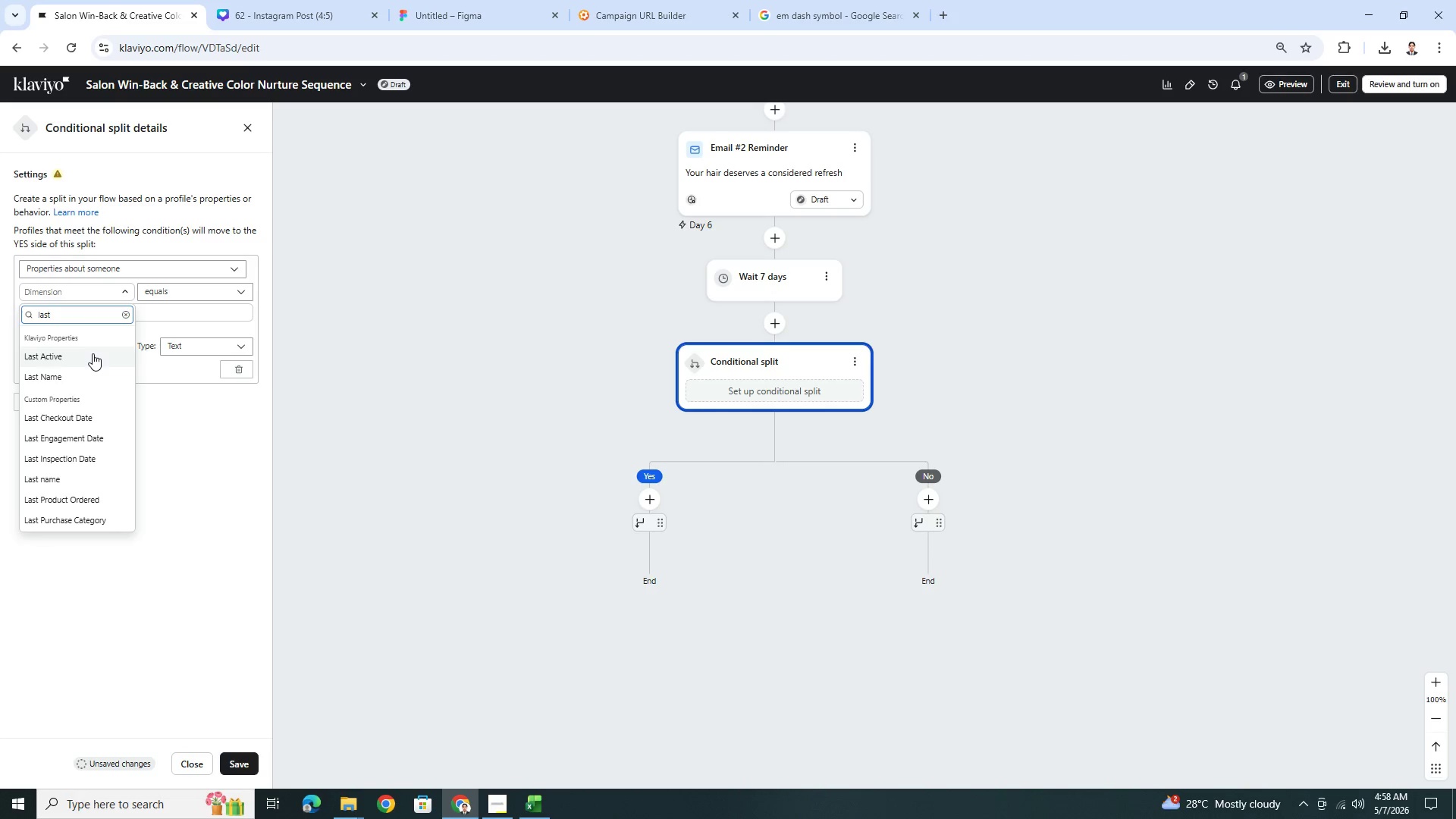 
key(Space)
 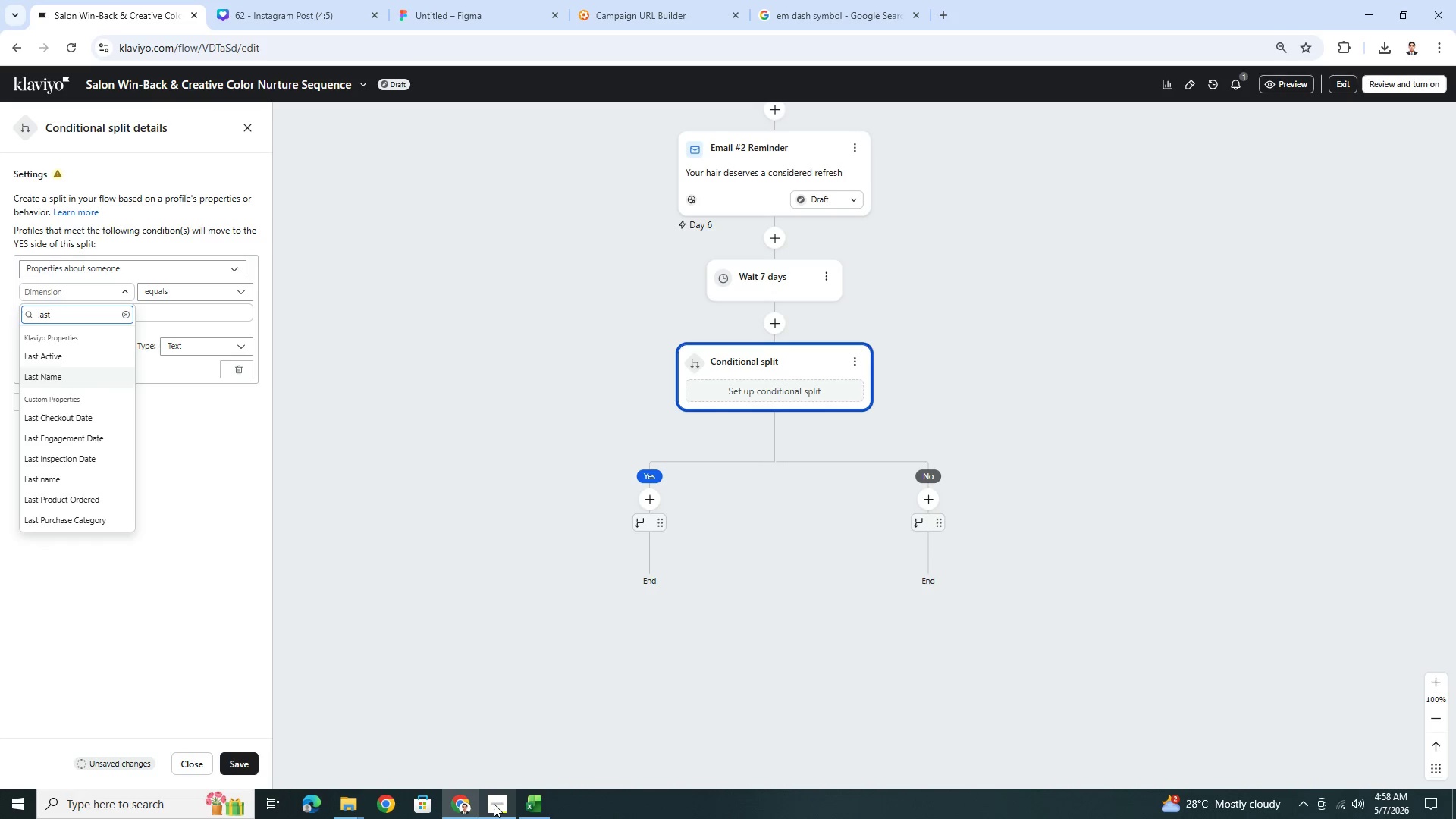 
left_click([502, 801])